 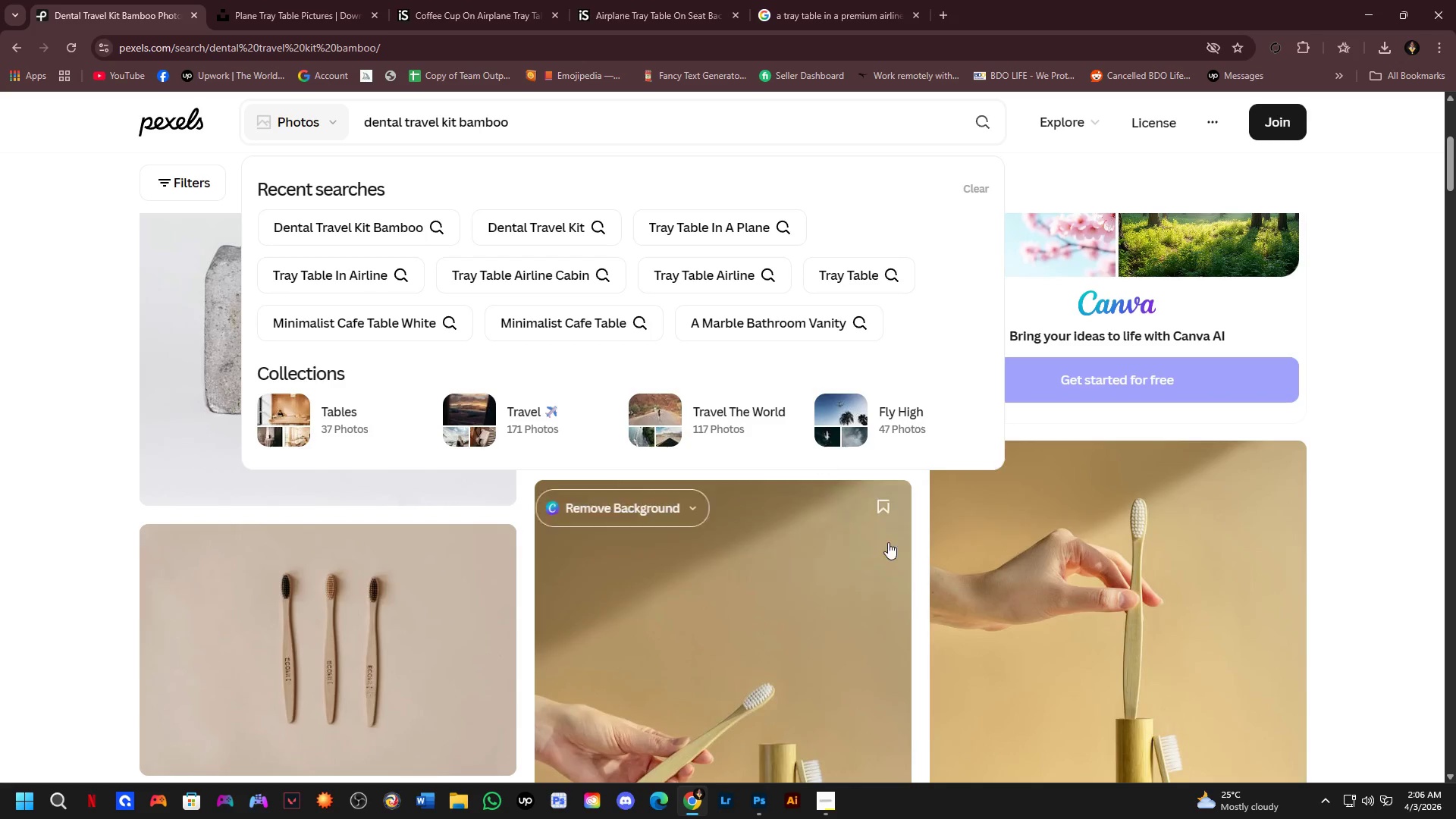 
scroll: coordinate [917, 570], scroll_direction: down, amount: 2.0
 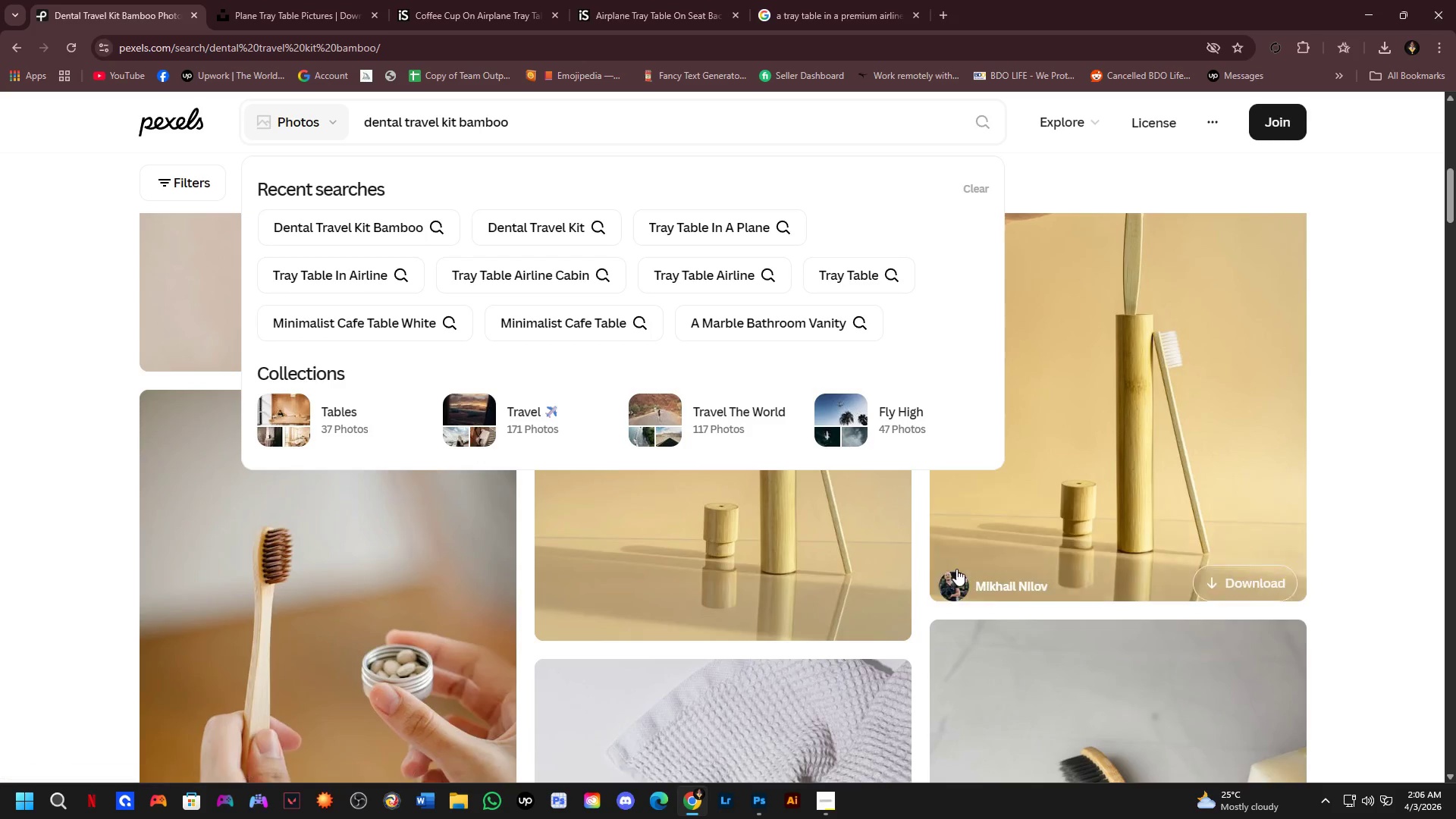 
left_click([776, 574])
 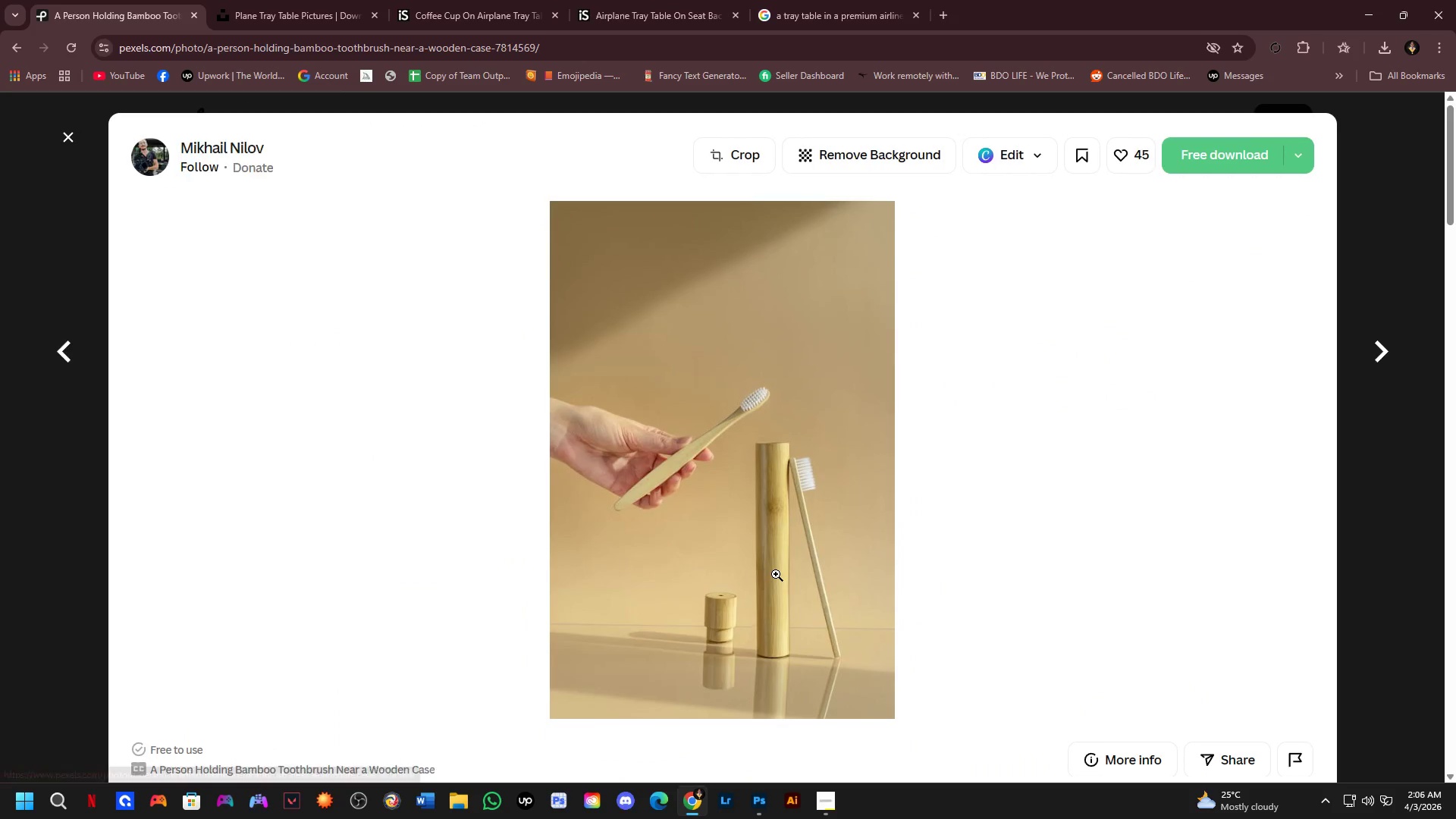 
scroll: coordinate [964, 587], scroll_direction: up, amount: 1.0
 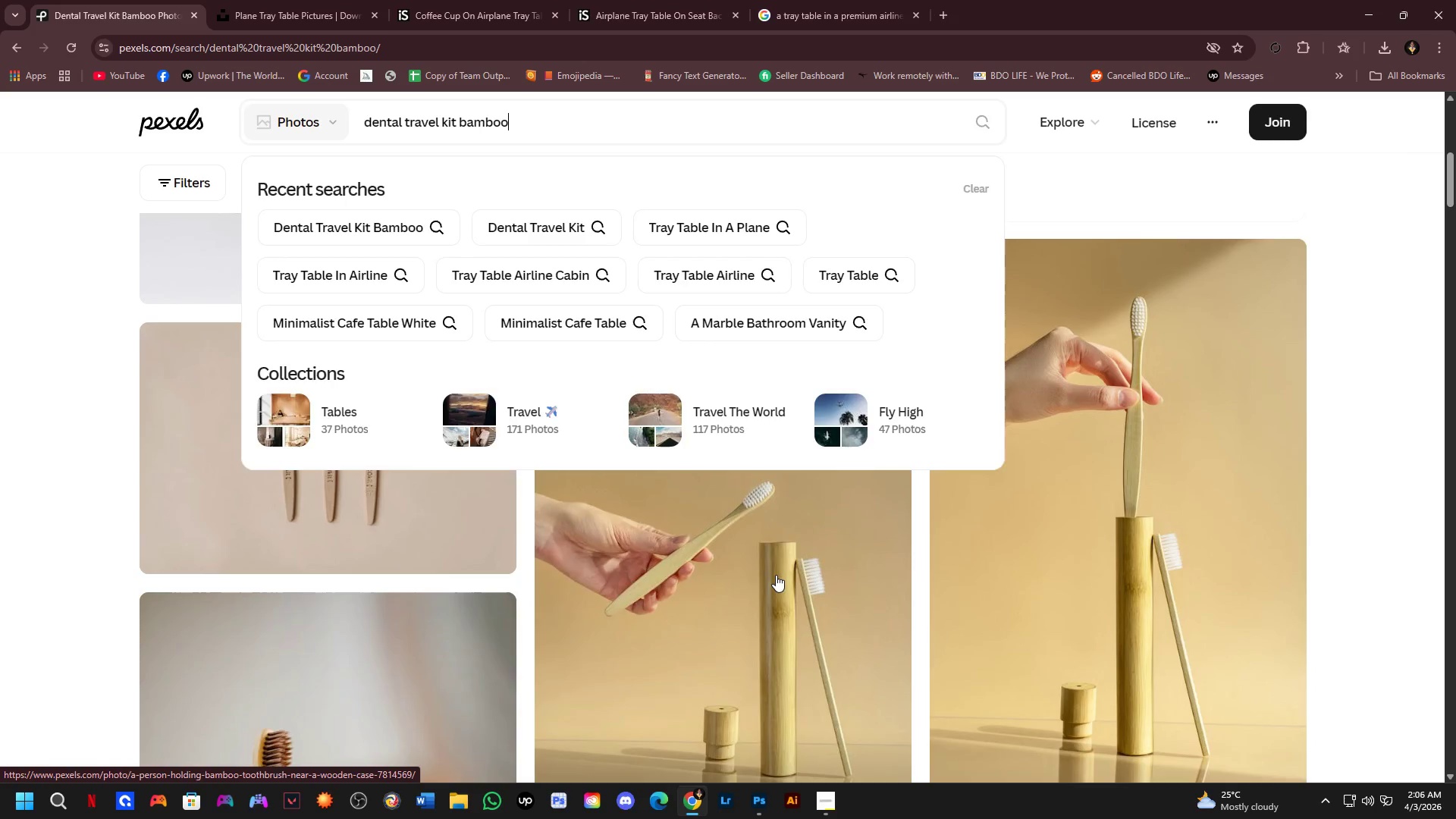 
scroll: coordinate [776, 574], scroll_direction: down, amount: 3.0
 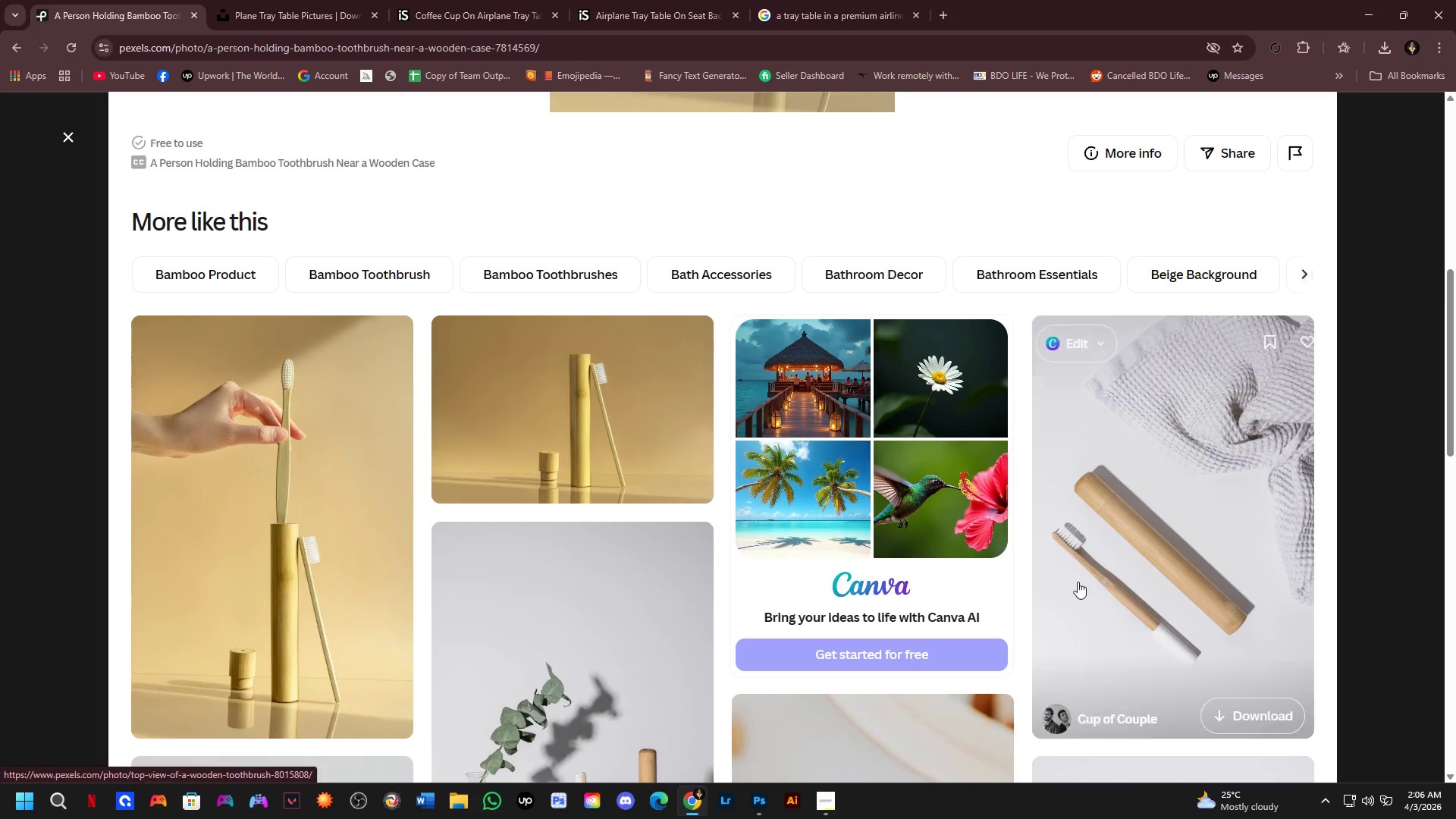 
scroll: coordinate [770, 388], scroll_direction: up, amount: 5.0
 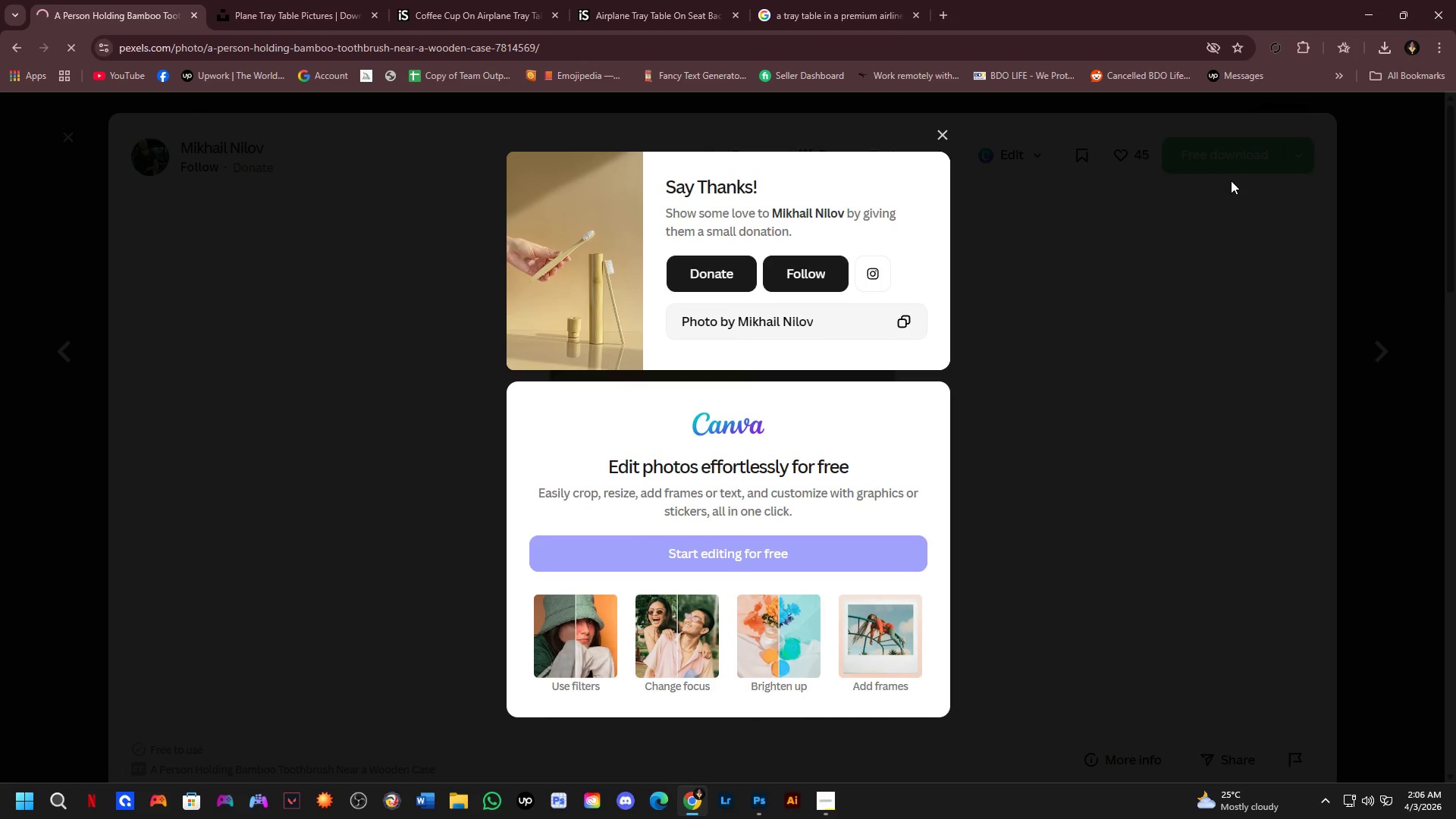 
key(NumpadEnter)
 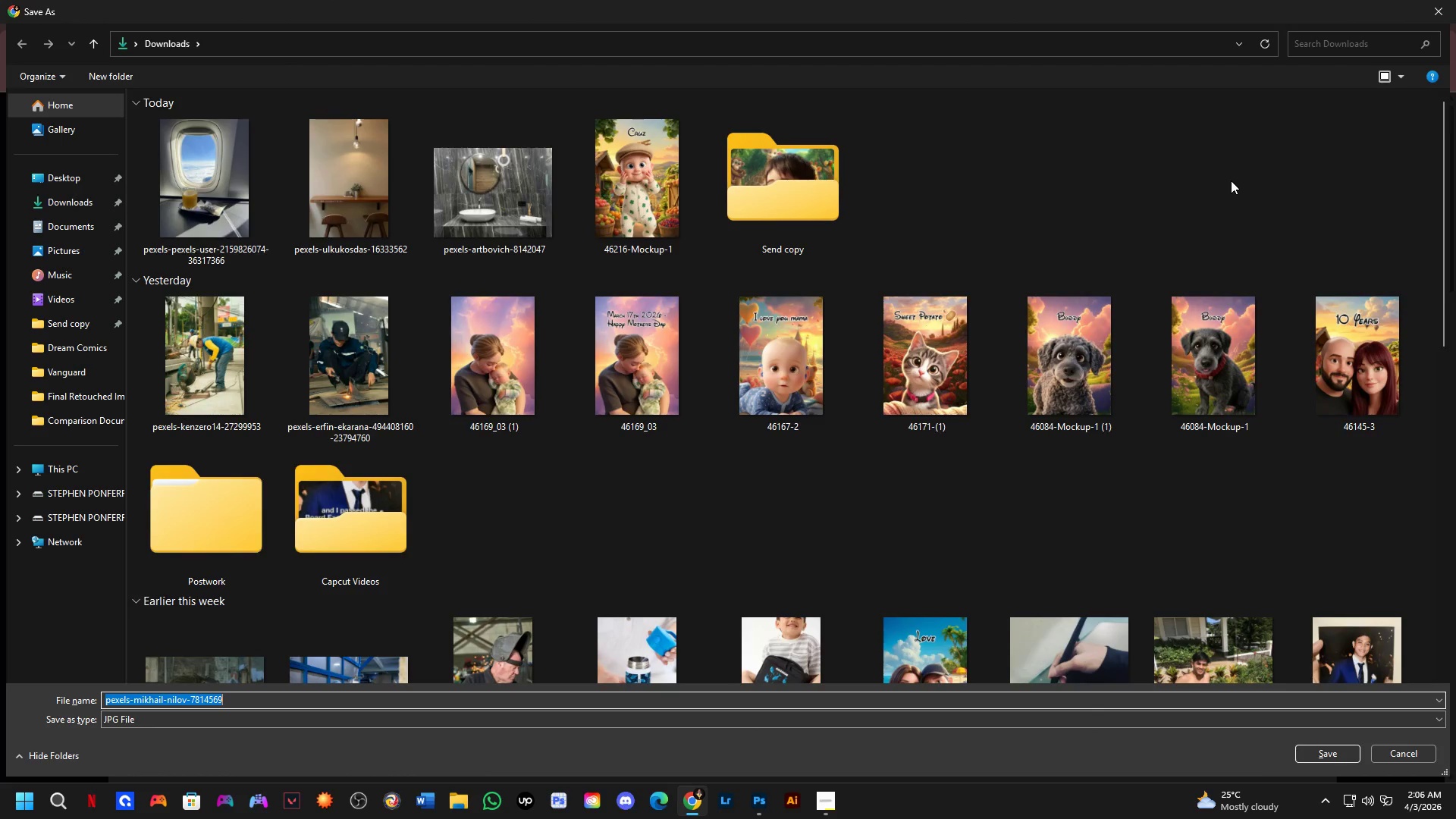 
wait(15.05)
 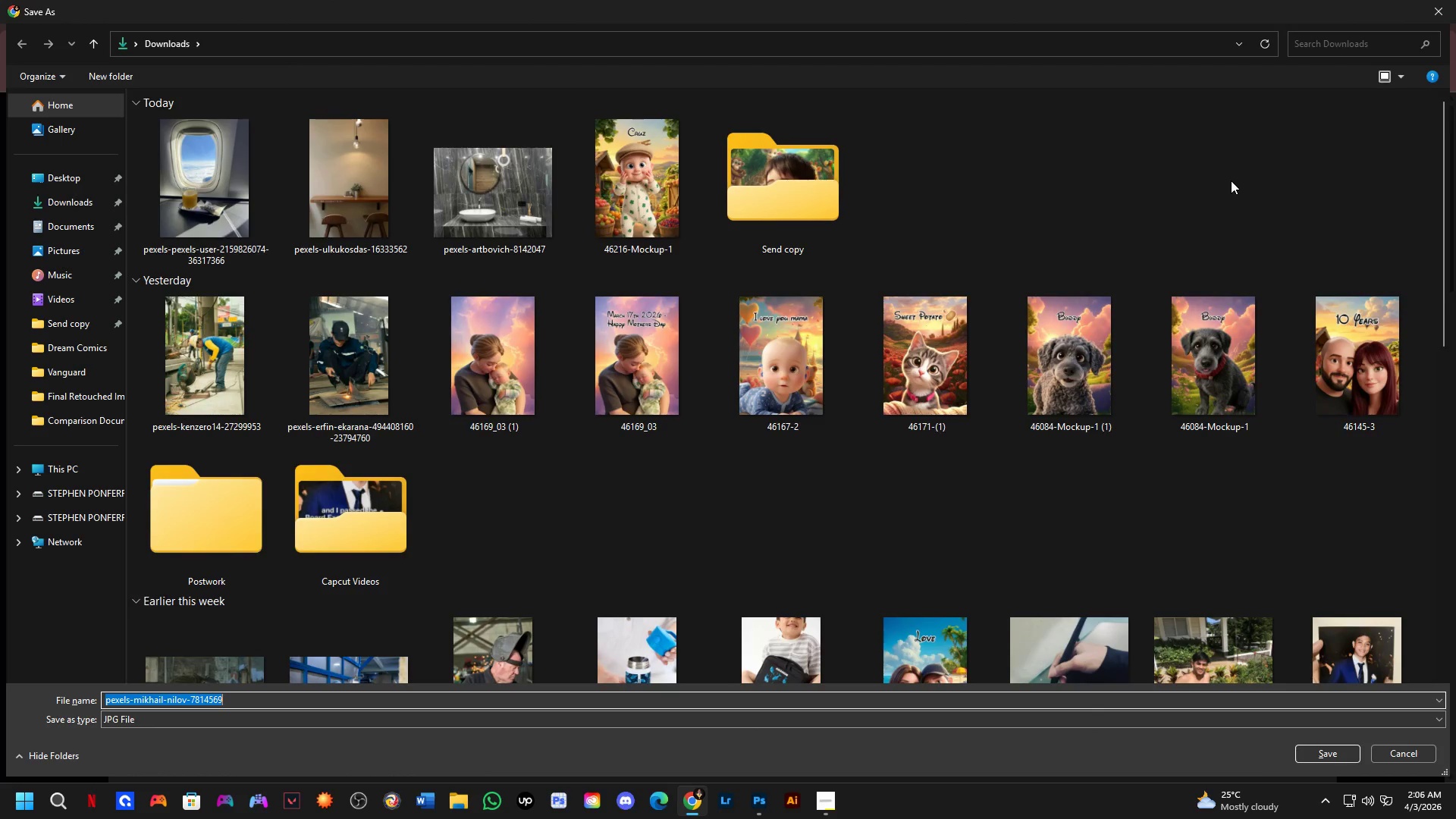 
key(NumpadEnter)
 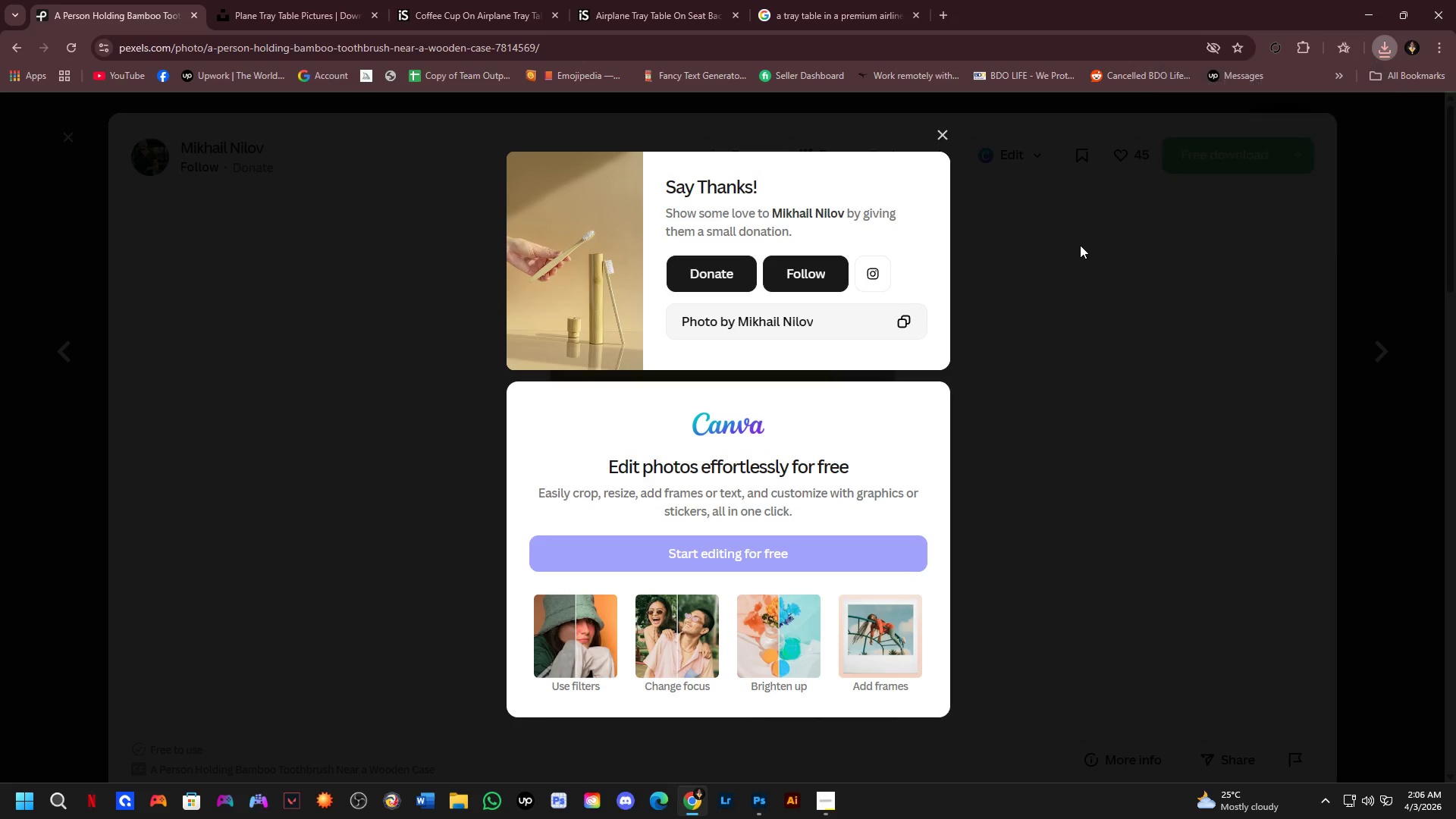 
wait(10.44)
 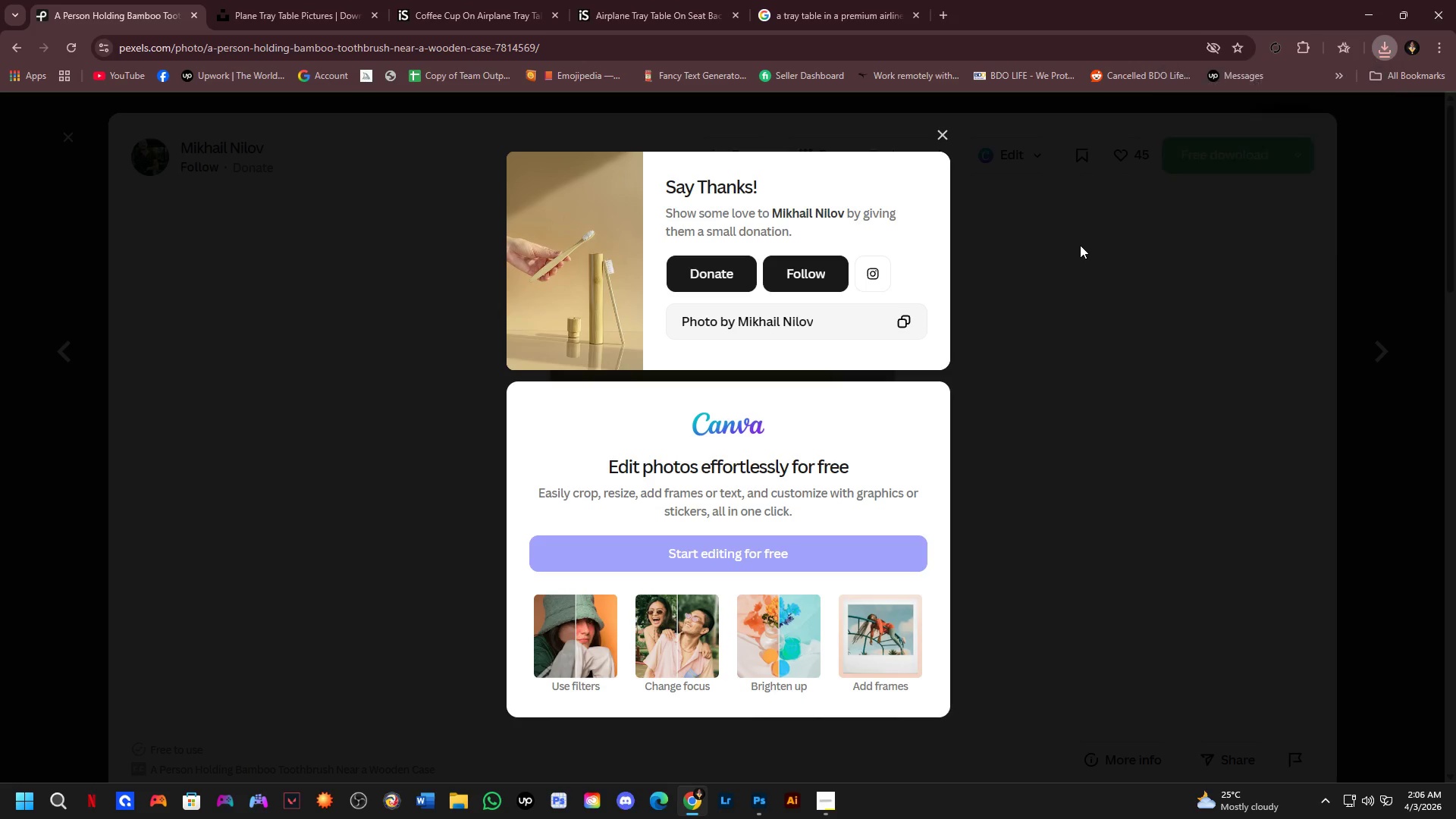 
key(Alt+Tab)
 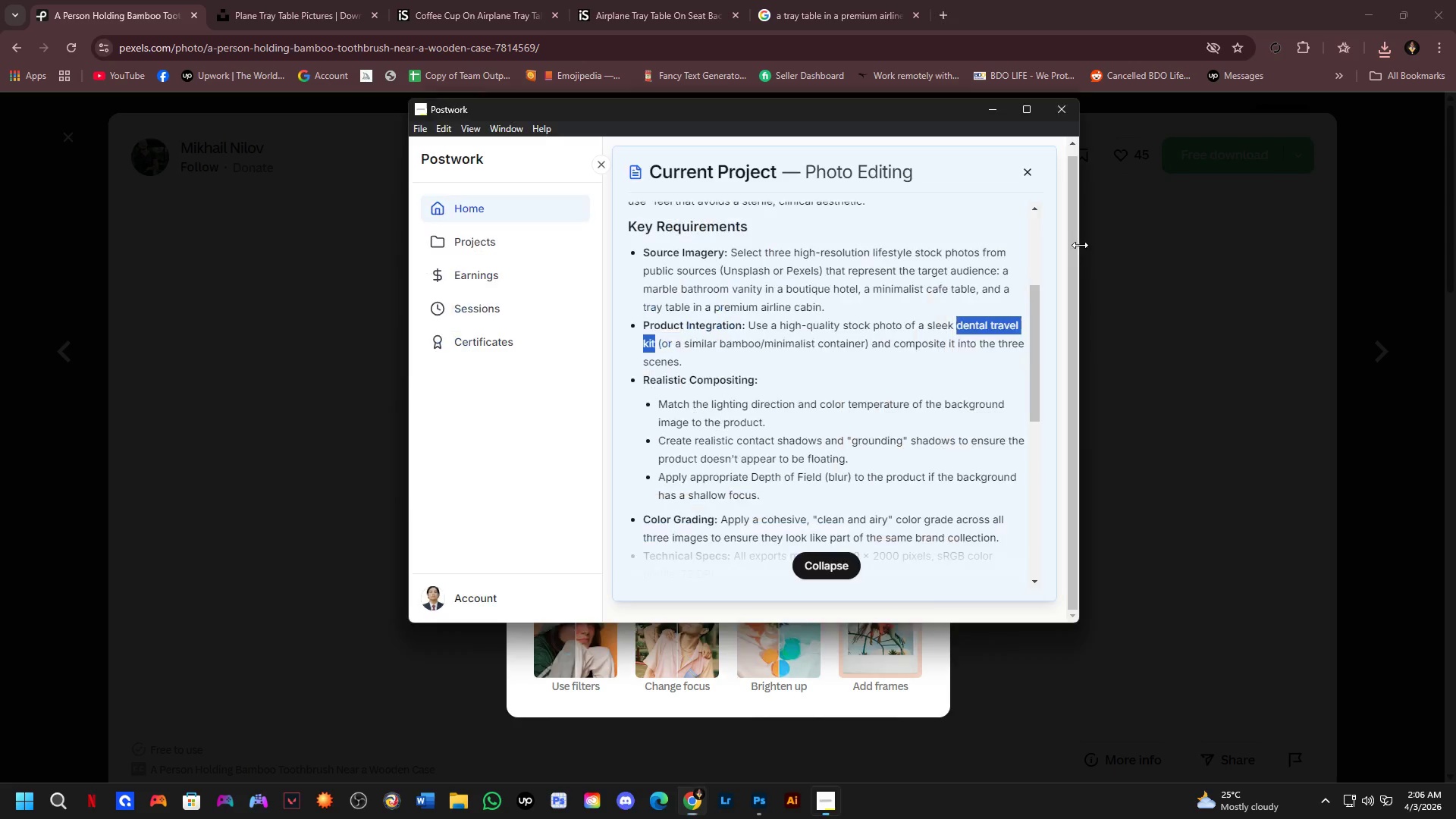 
key(Alt+Tab)
 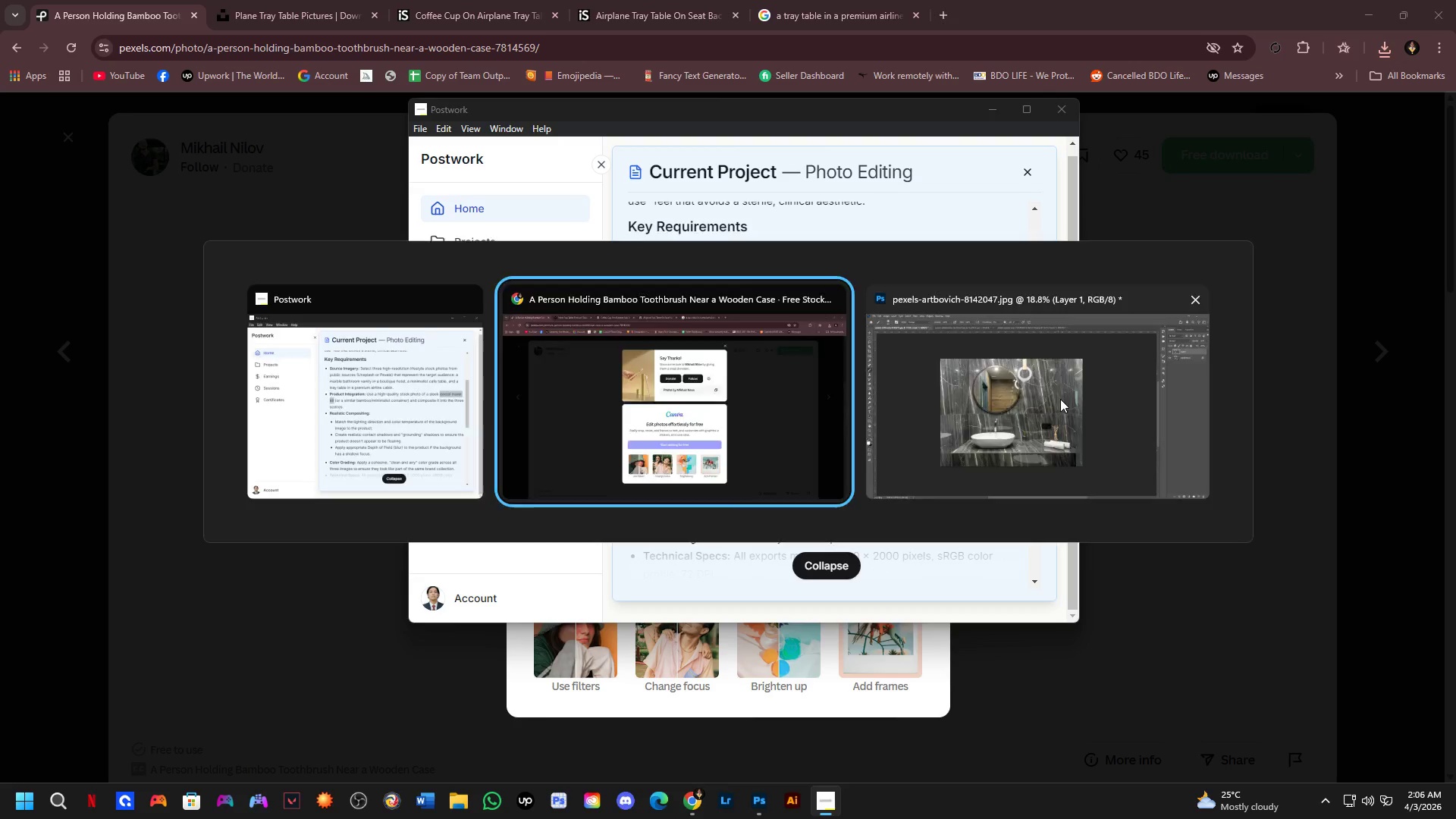 
key(Alt+Tab)
 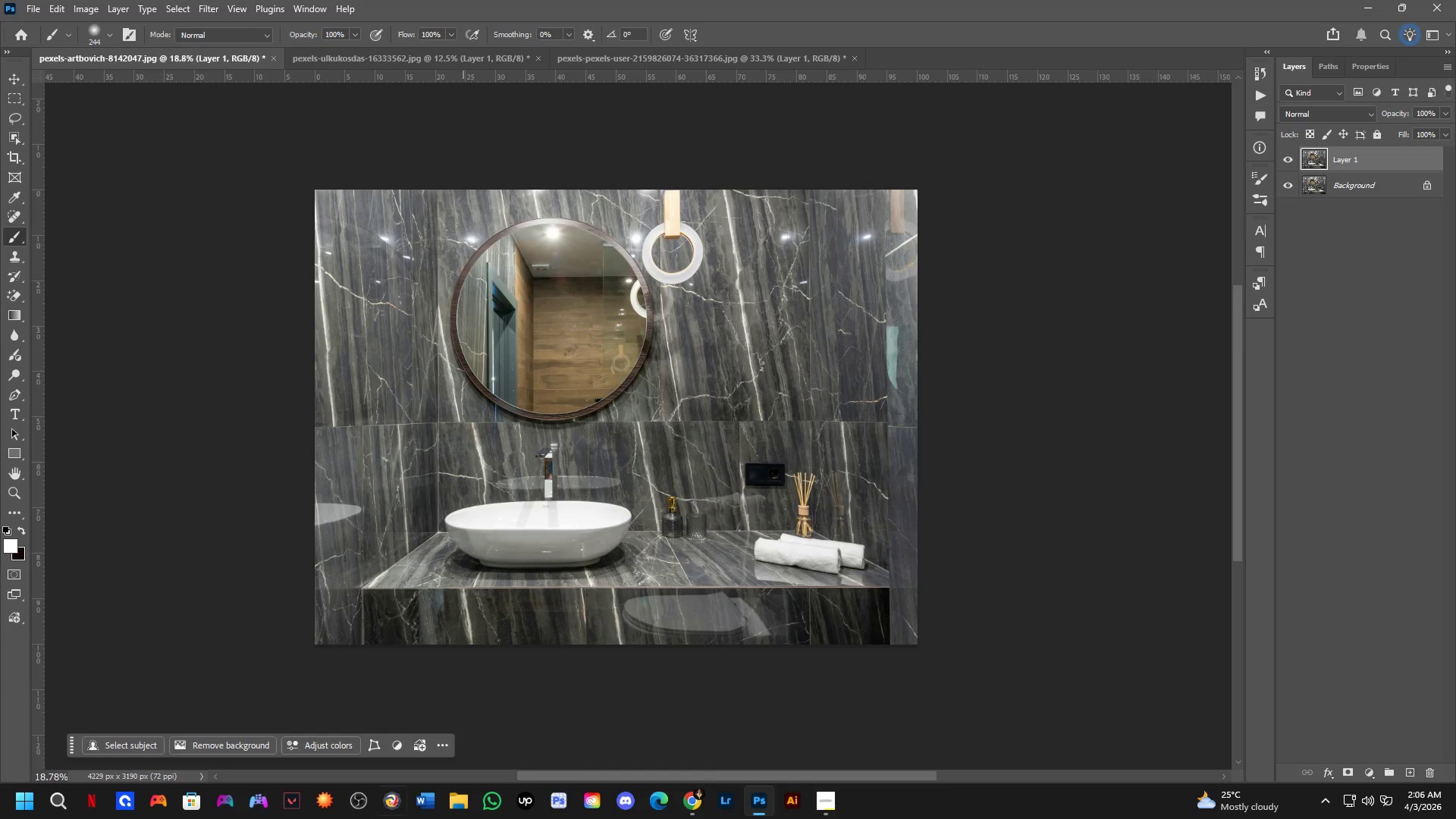 
key(Alt+AltLeft)
 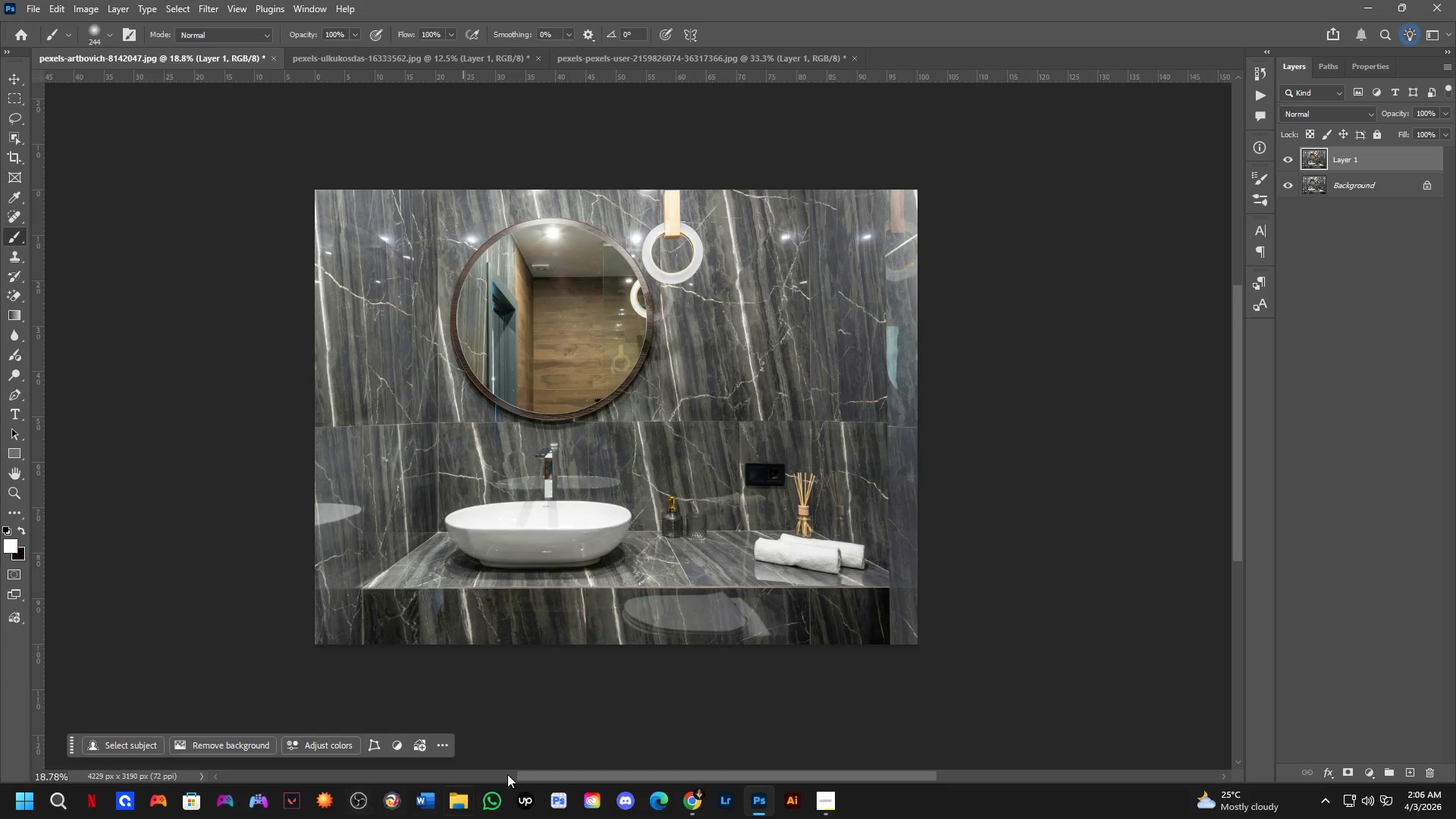 
key(Alt+Tab)